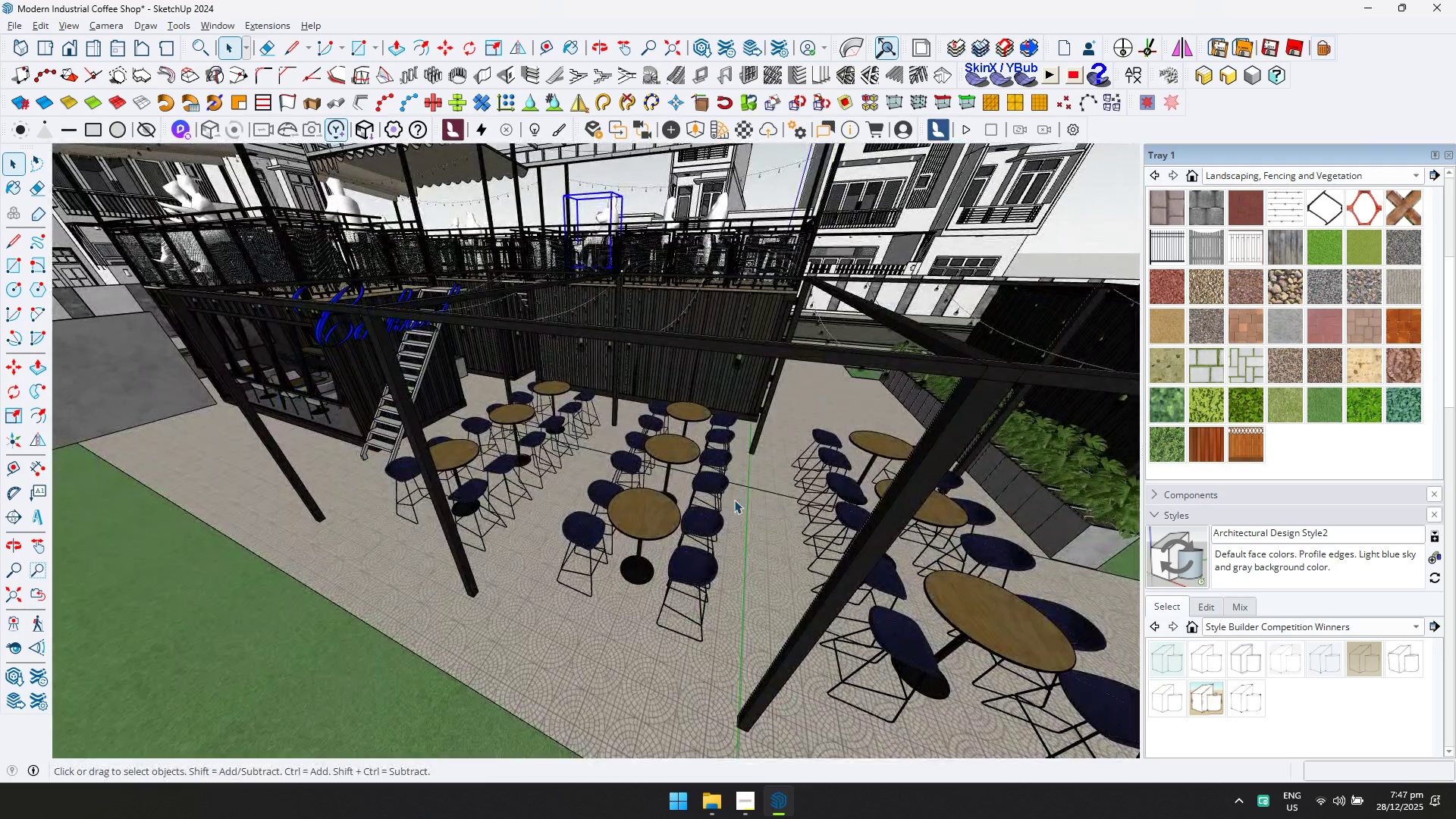 
hold_key(key=ShiftLeft, duration=0.41)
 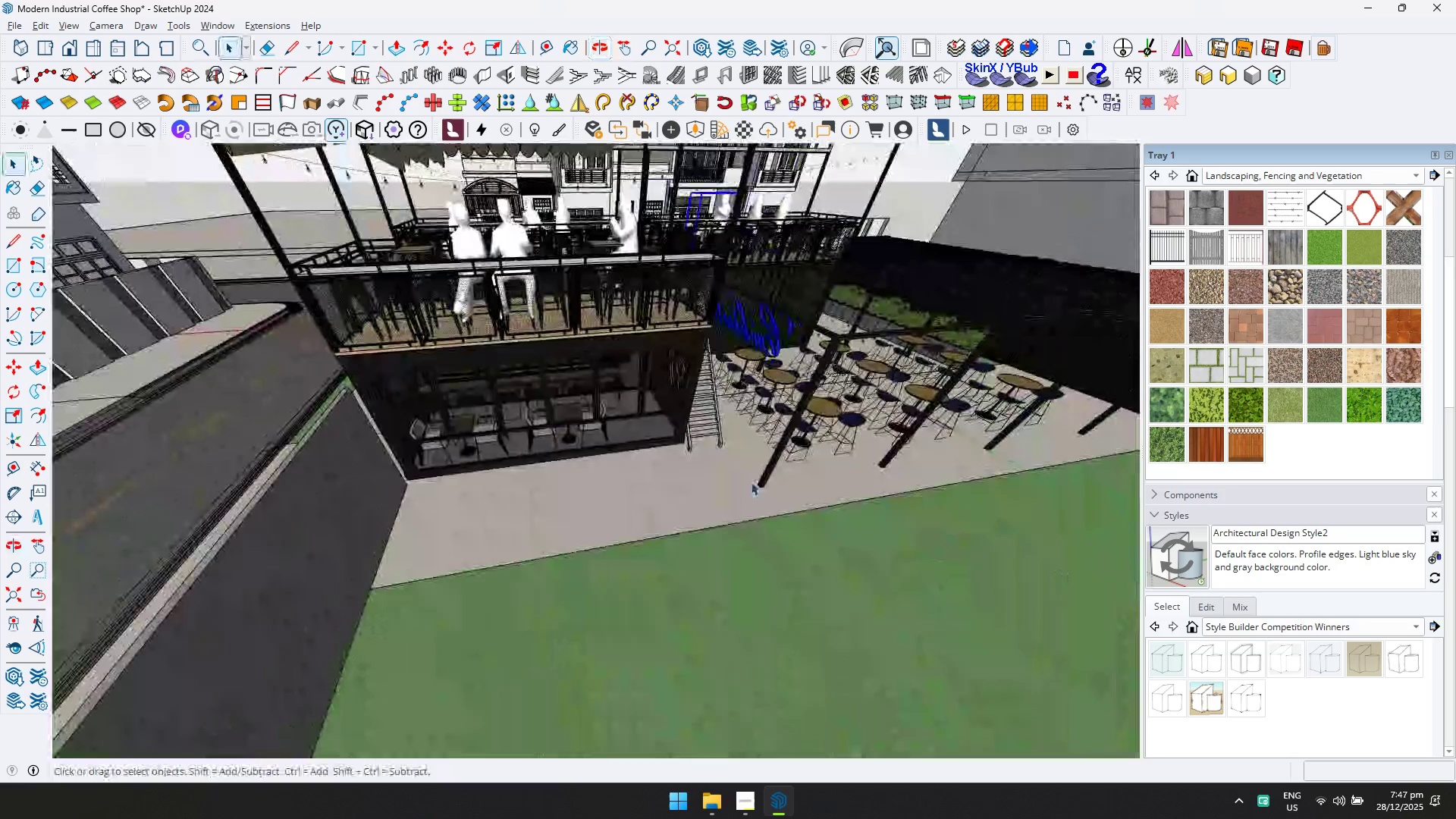 
scroll: coordinate [461, 440], scroll_direction: up, amount: 11.0
 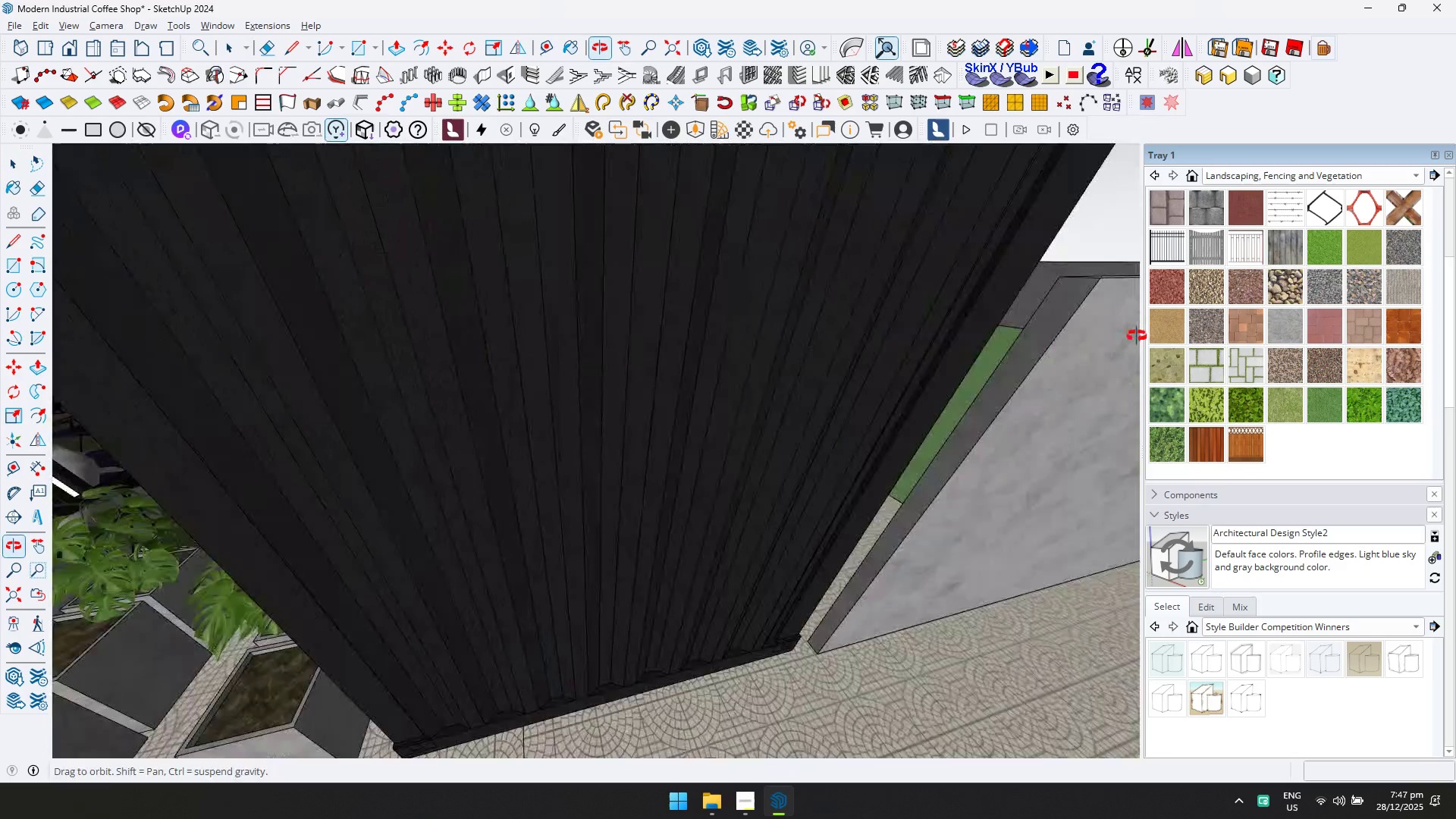 
key(Shift+ShiftLeft)
 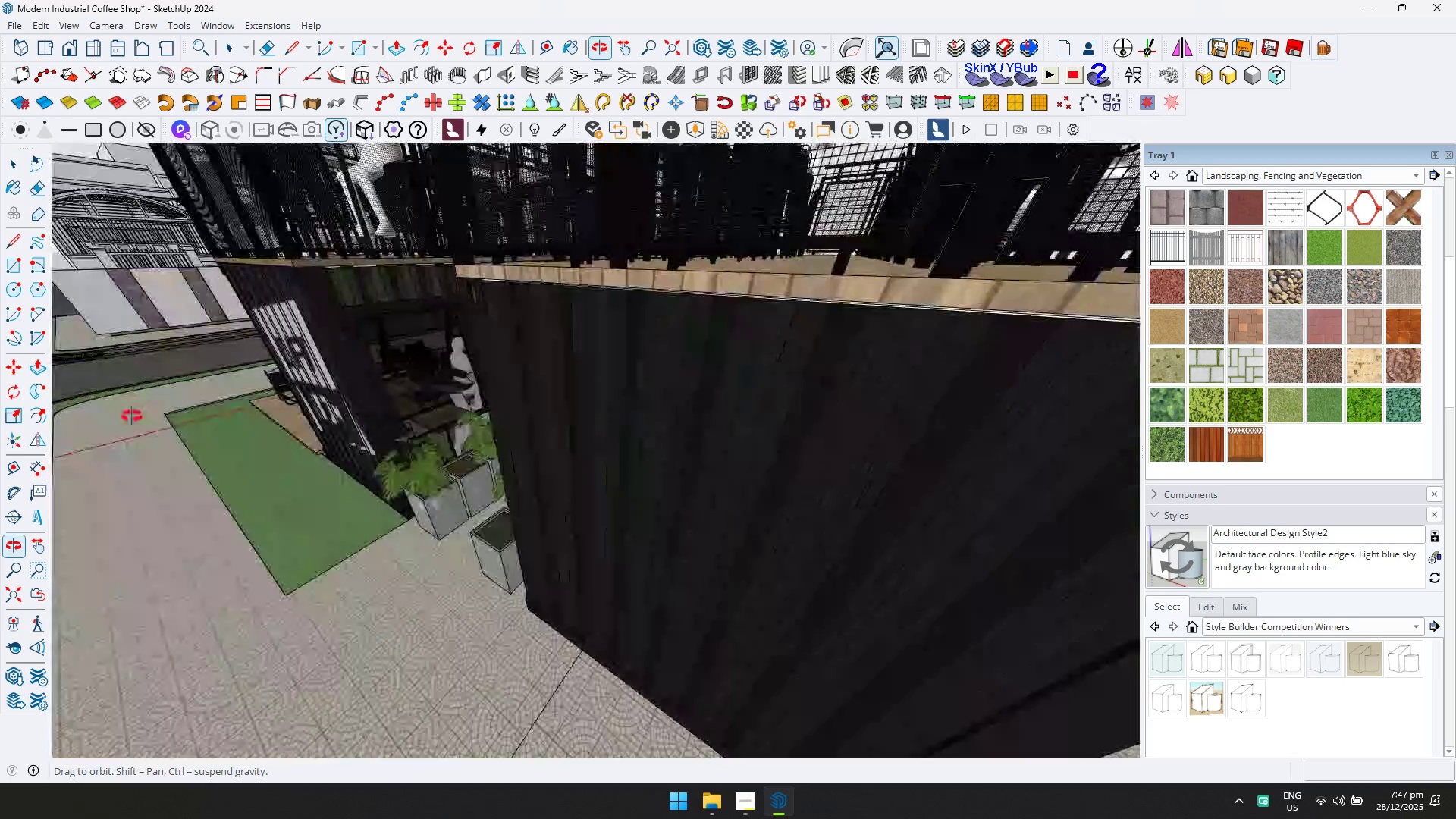 
scroll: coordinate [433, 435], scroll_direction: down, amount: 11.0
 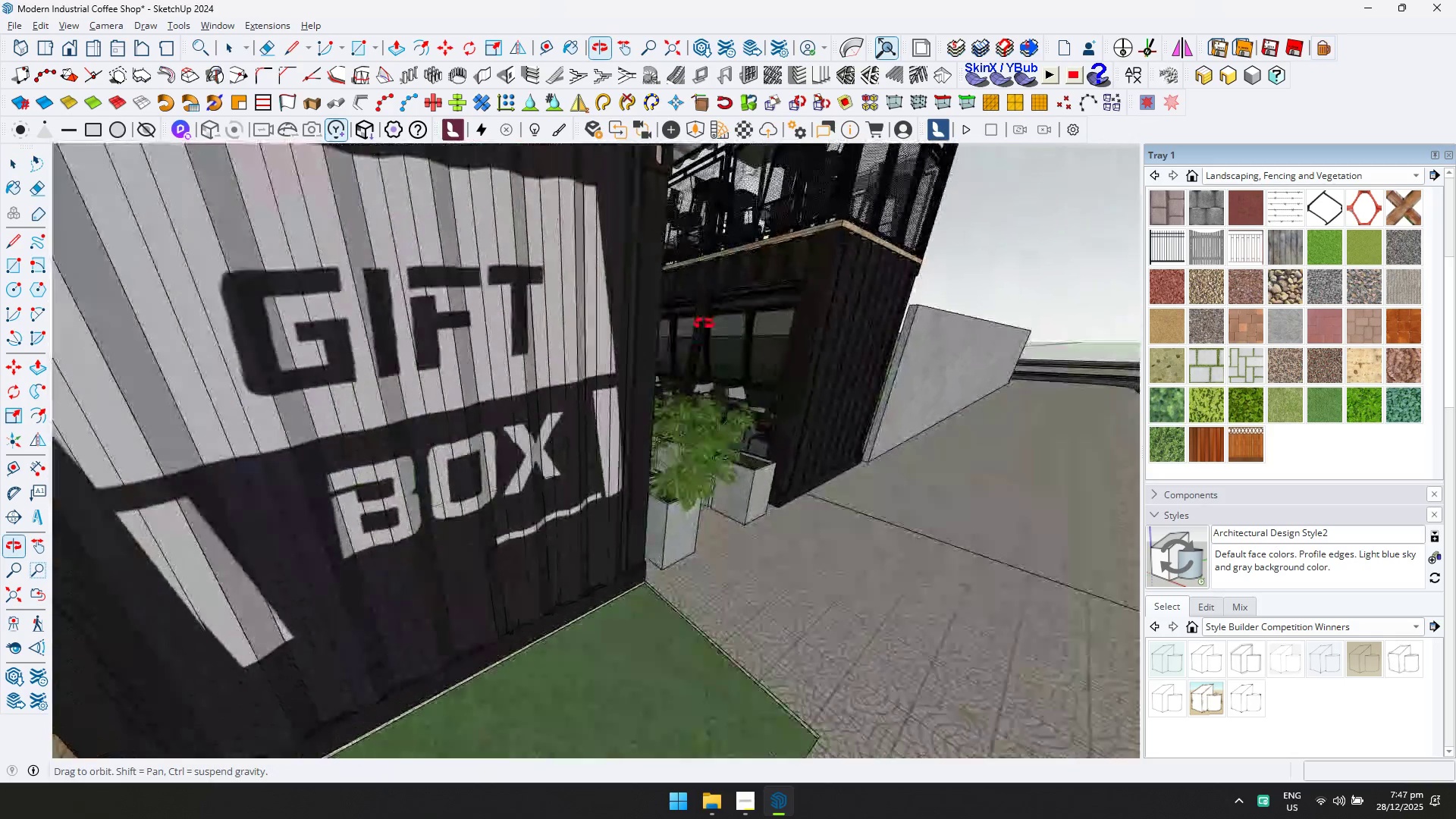 
hold_key(key=ShiftLeft, duration=0.58)
scroll: coordinate [562, 477], scroll_direction: down, amount: 36.0
 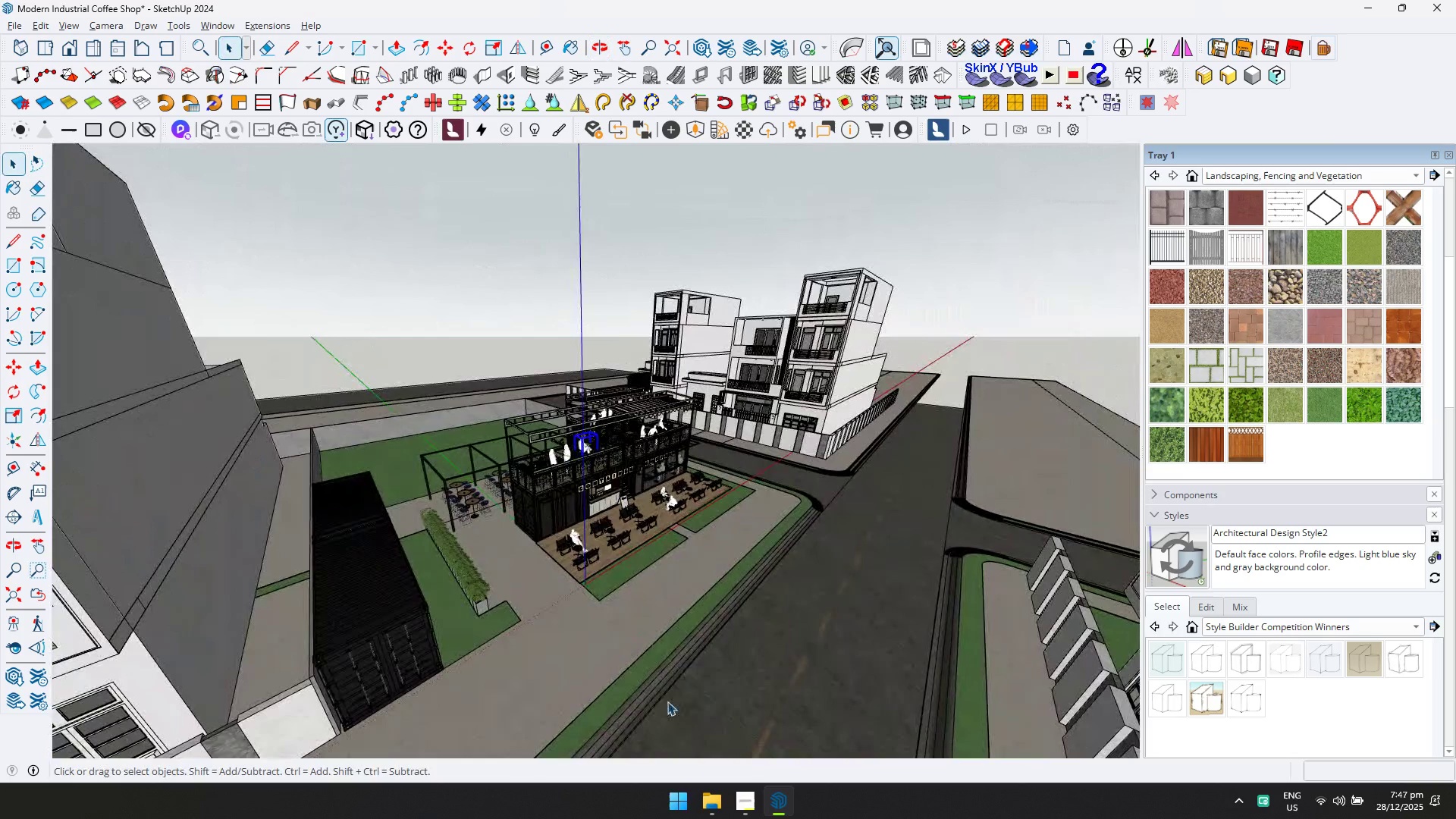 
left_click([749, 818])